 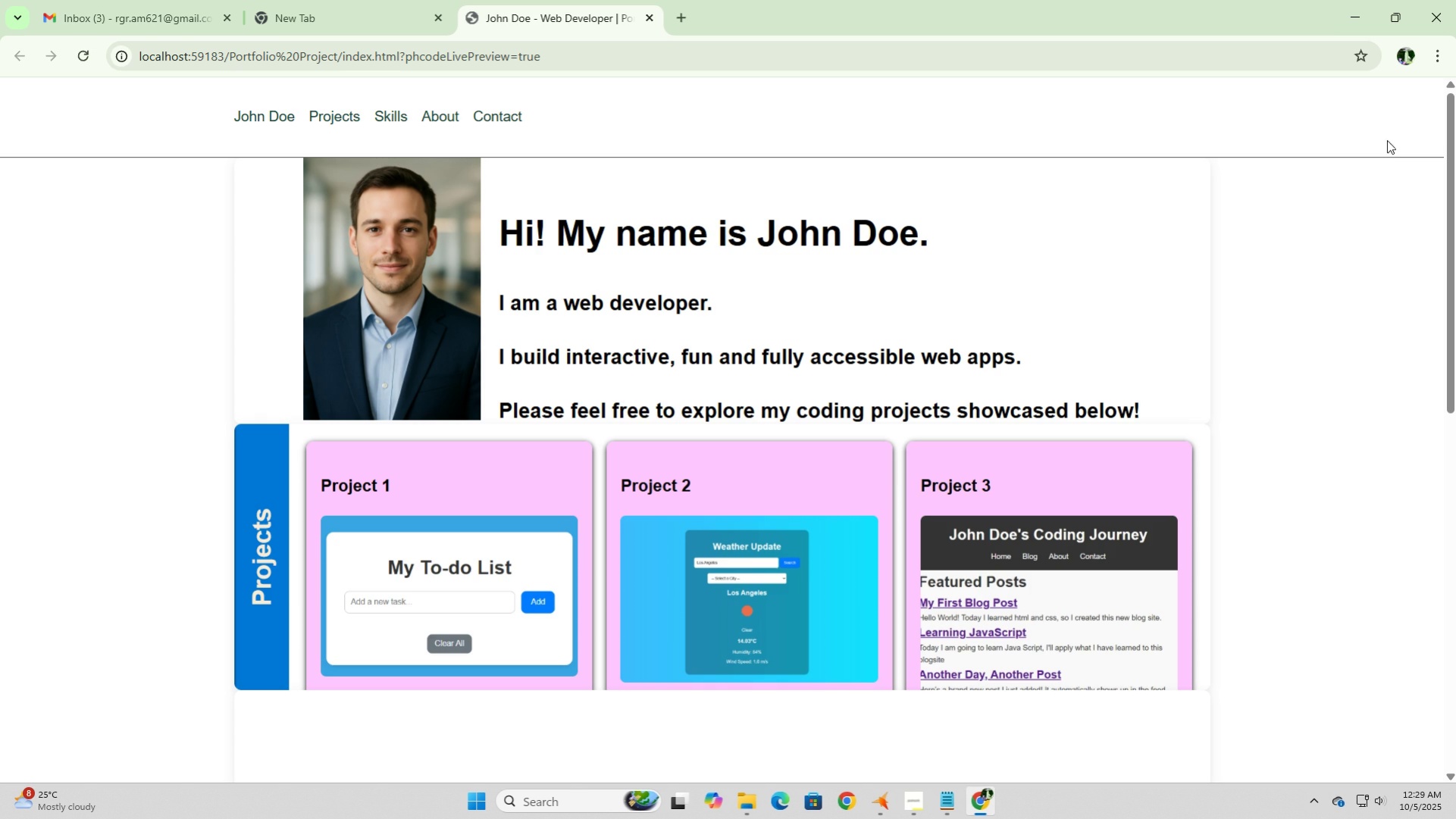 
left_click([1407, 480])
 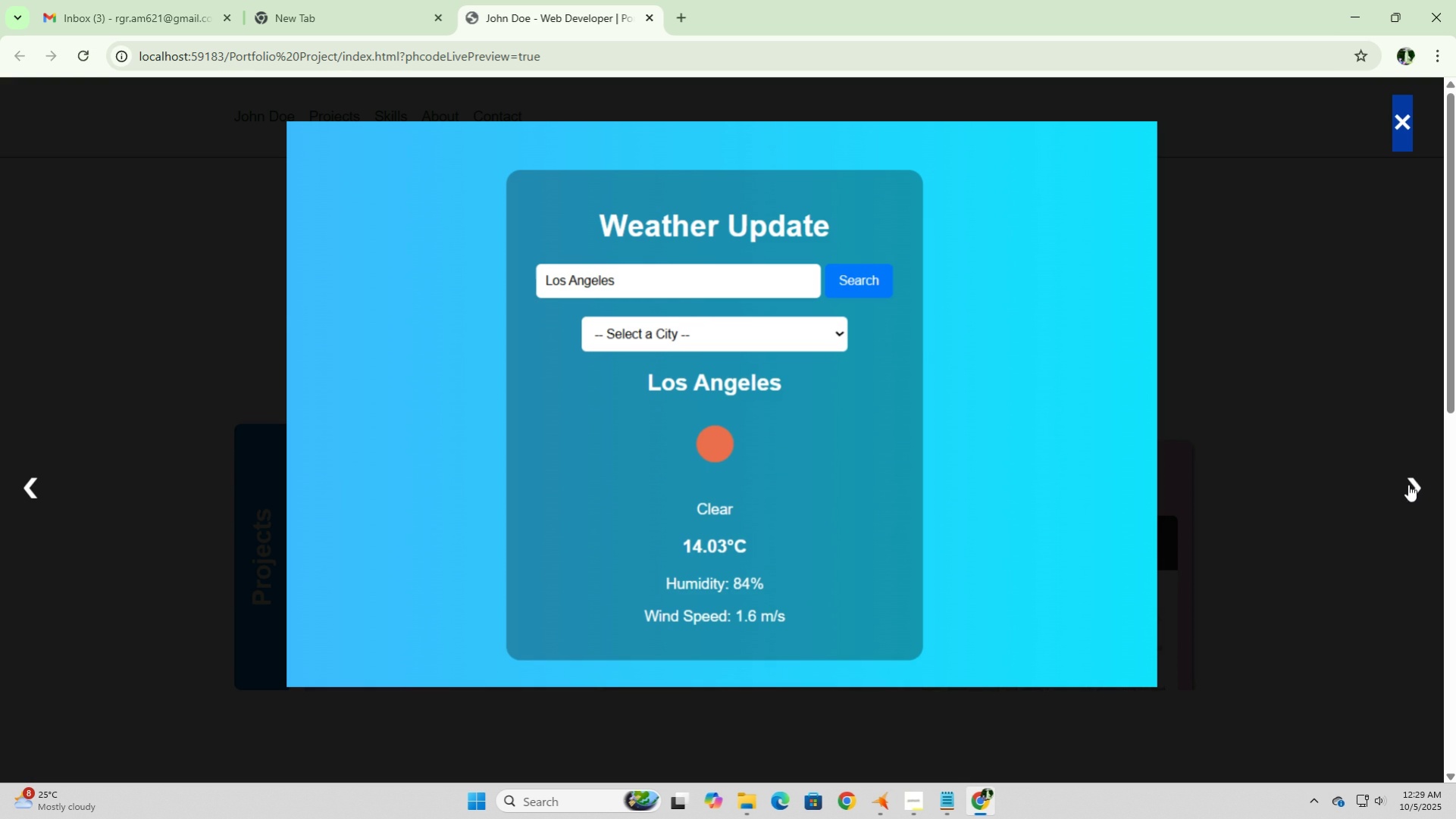 
left_click([1407, 484])
 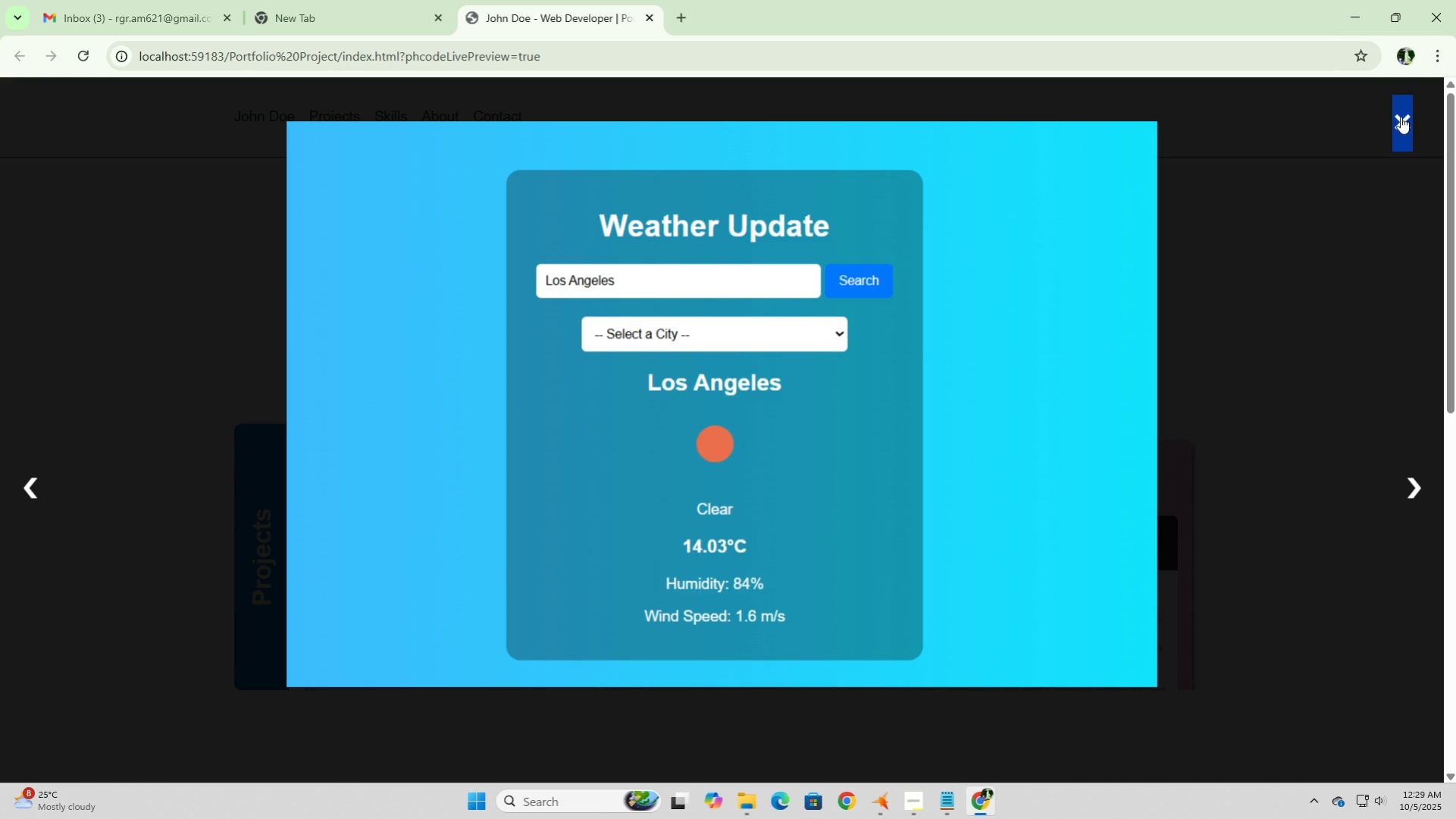 
left_click([1404, 117])
 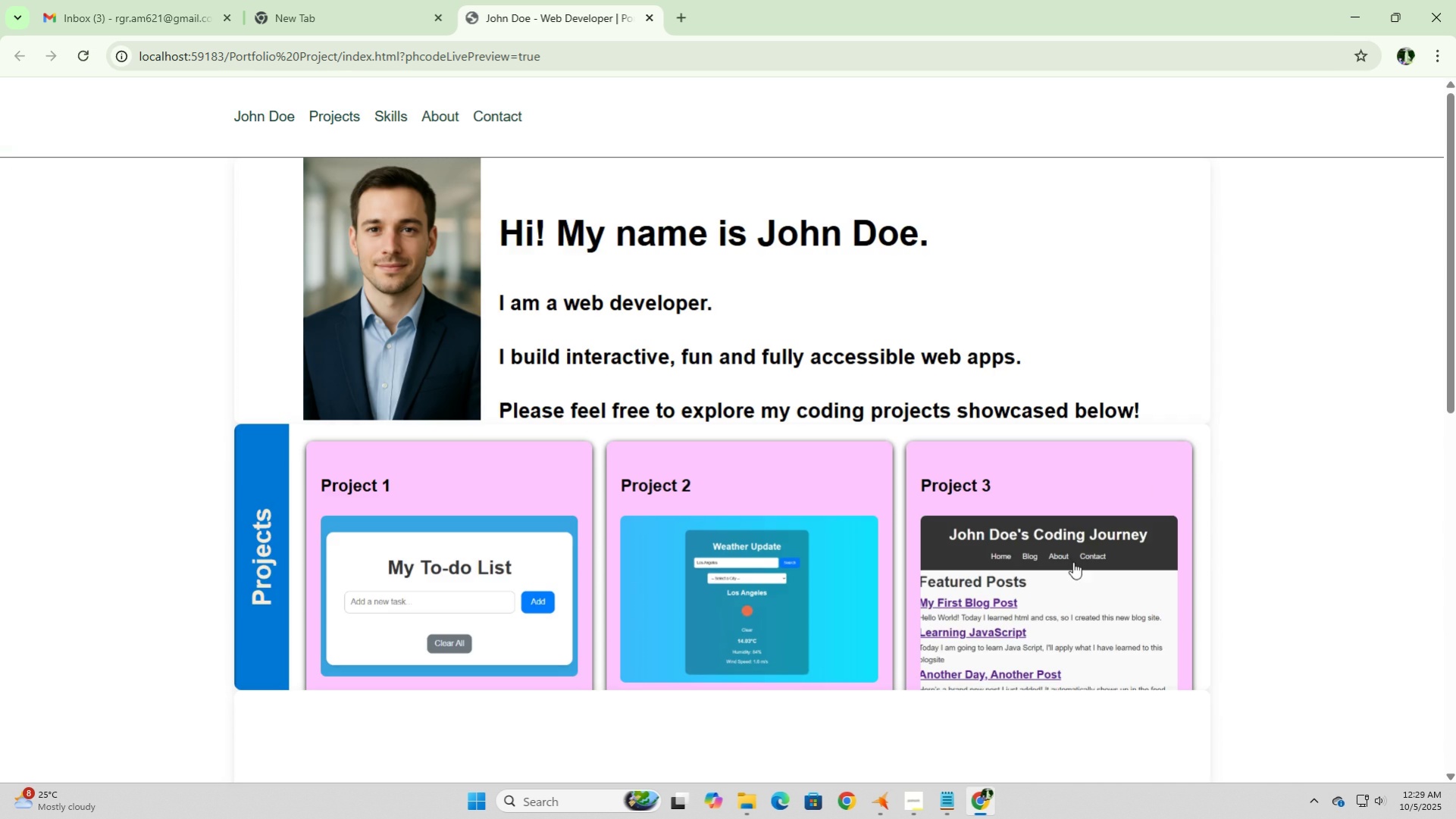 
left_click([1072, 562])
 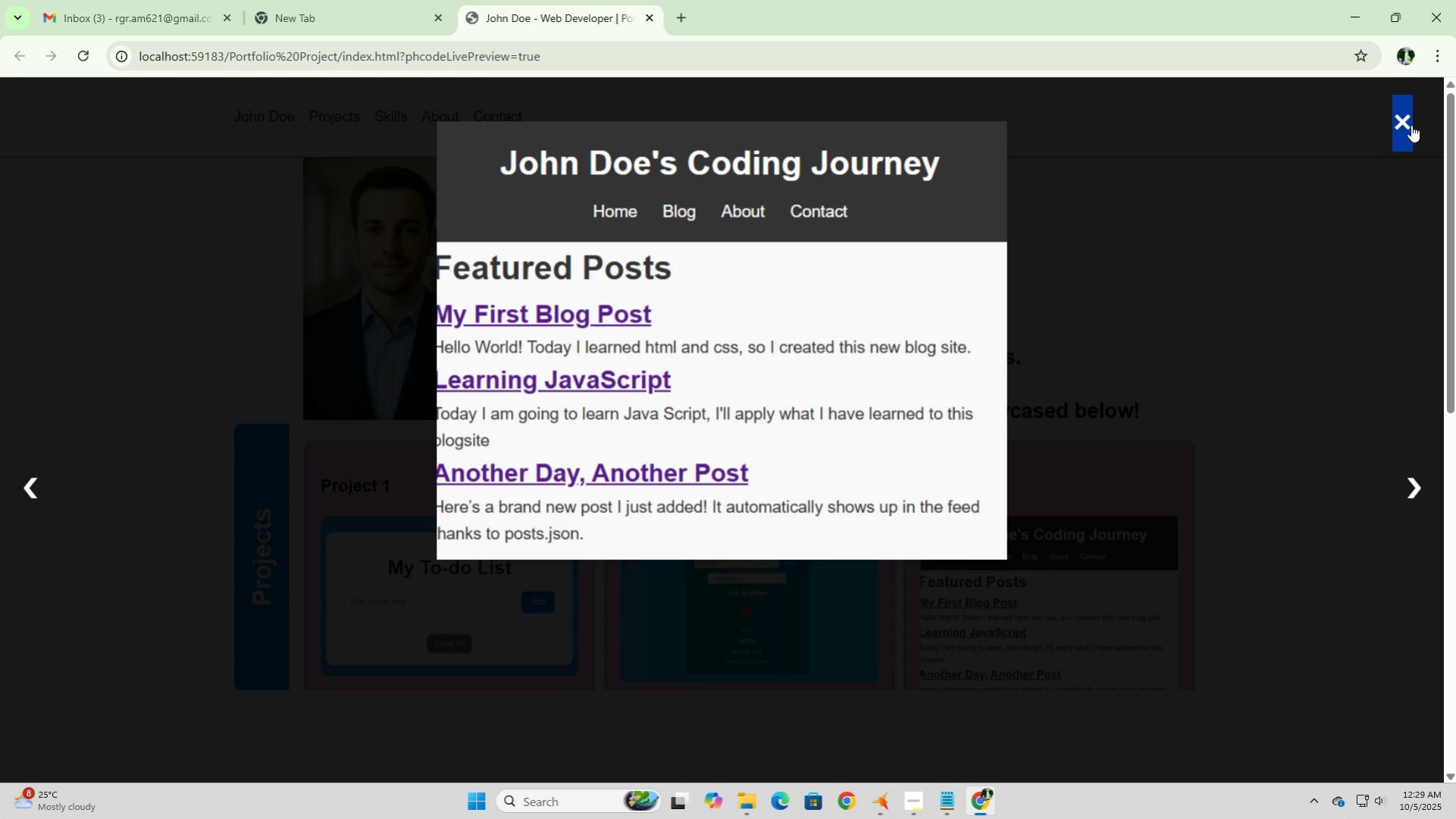 
left_click([1395, 127])
 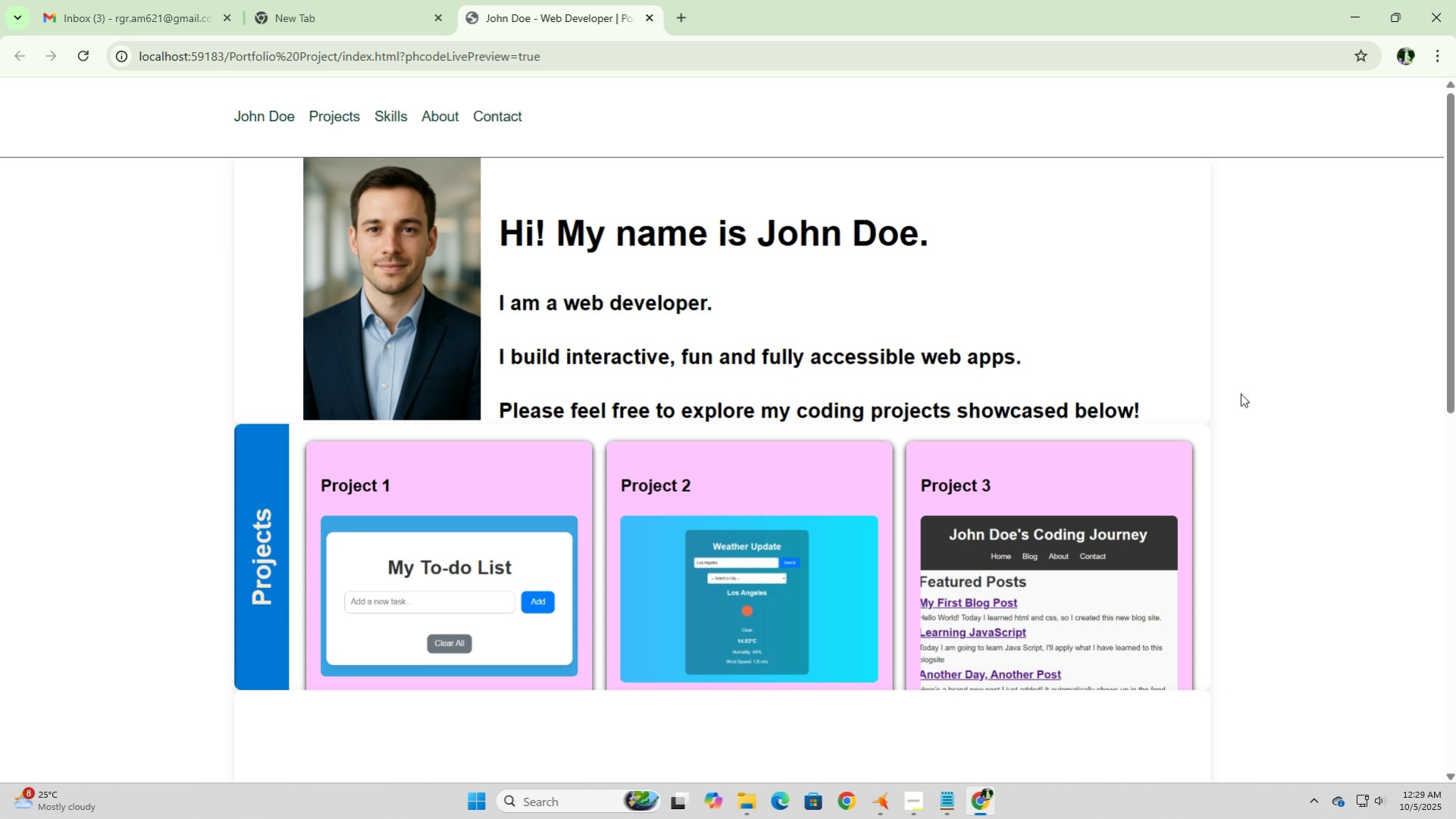 
left_click([1252, 401])
 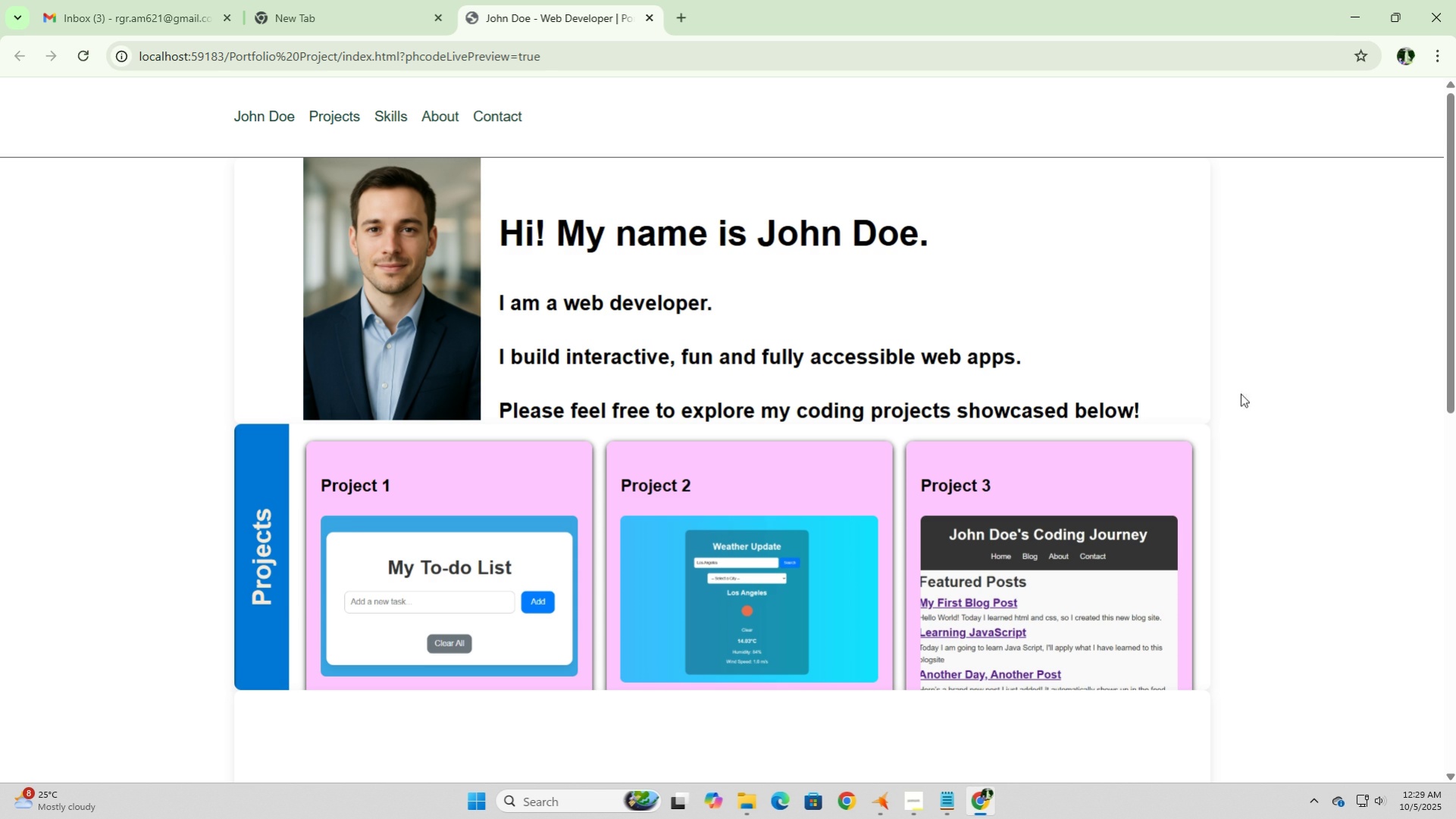 
scroll: coordinate [725, 538], scroll_direction: down, amount: 4.0
 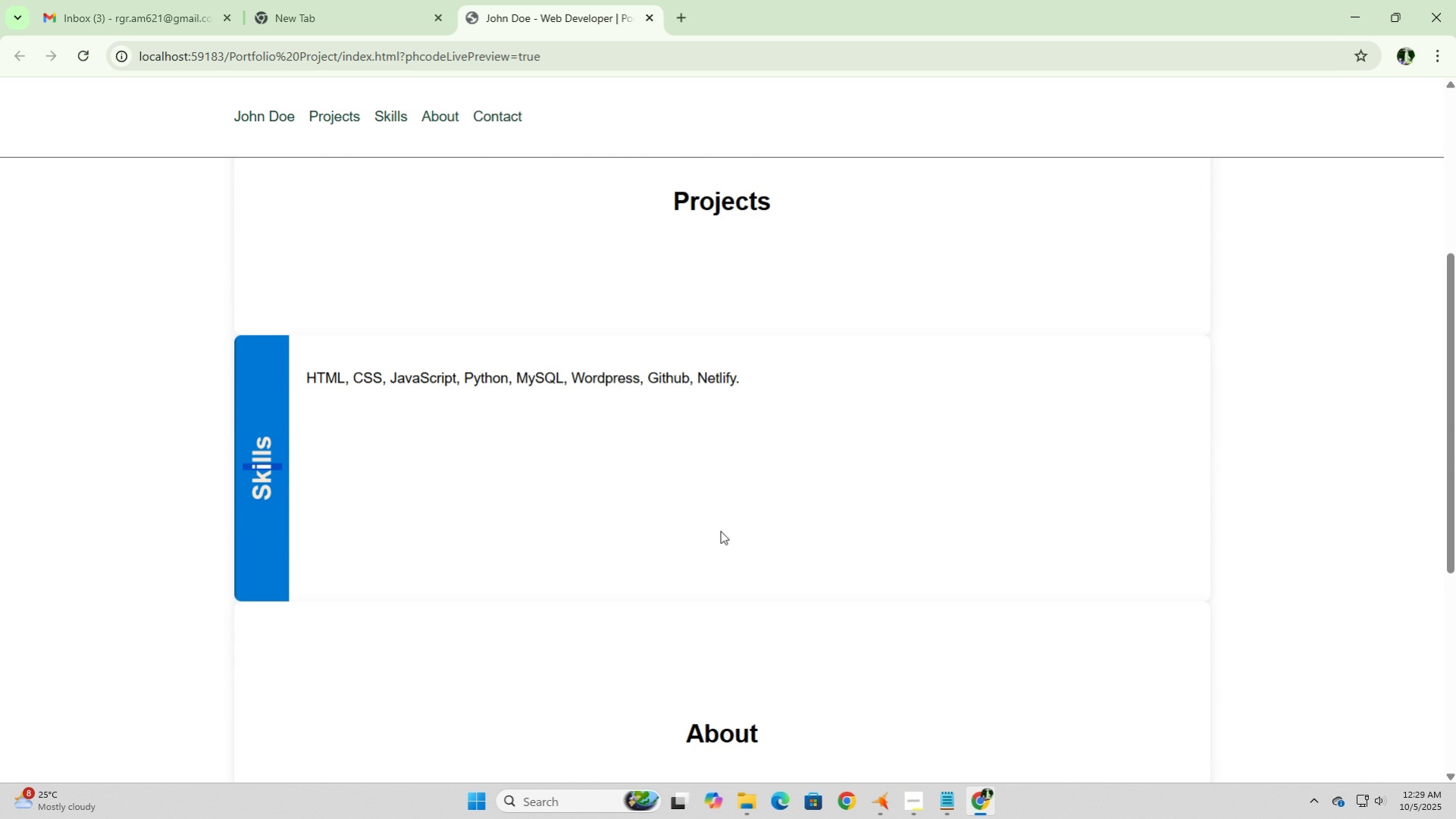 
left_click([686, 530])
 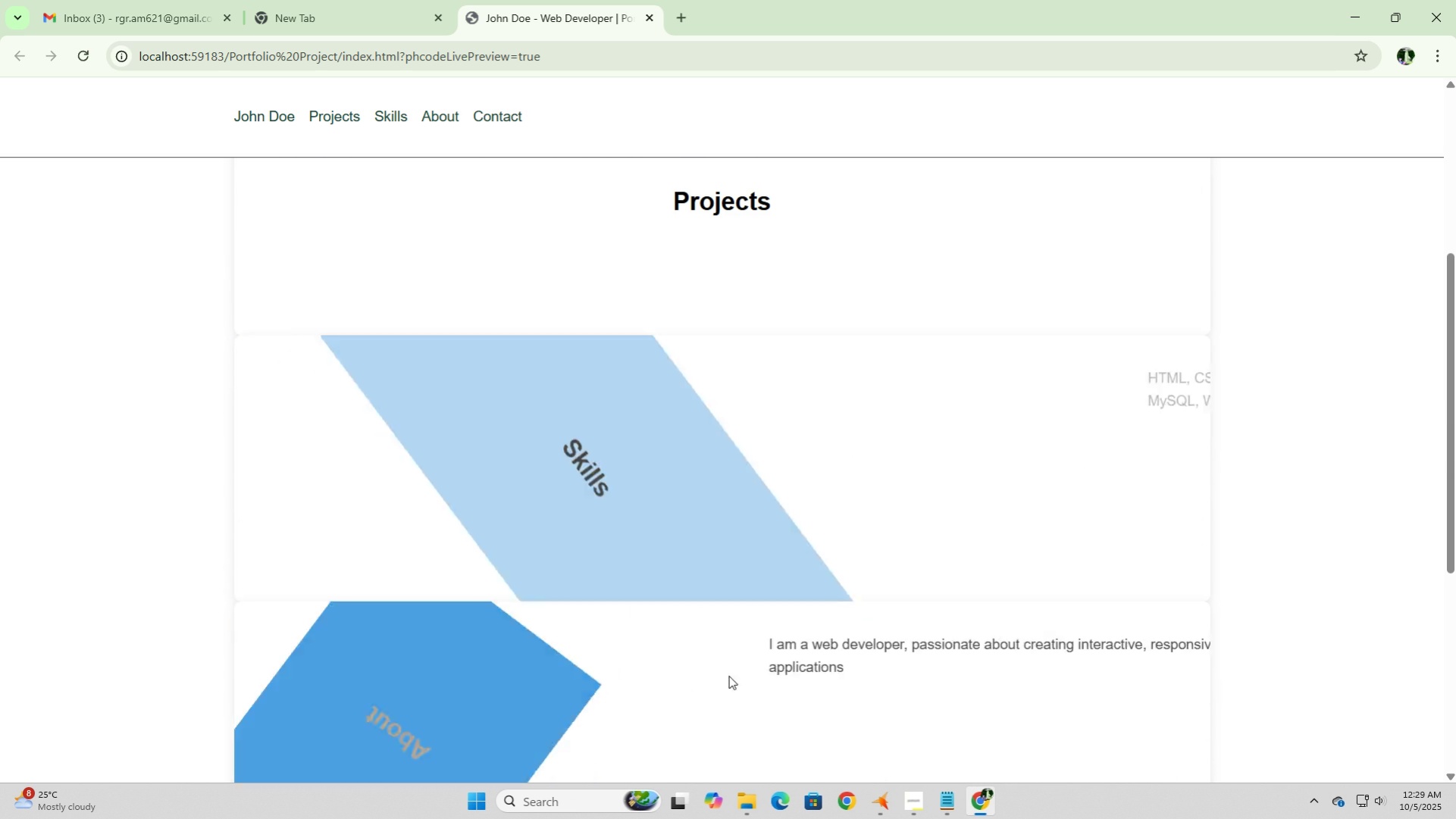 
scroll: coordinate [727, 667], scroll_direction: down, amount: 2.0
 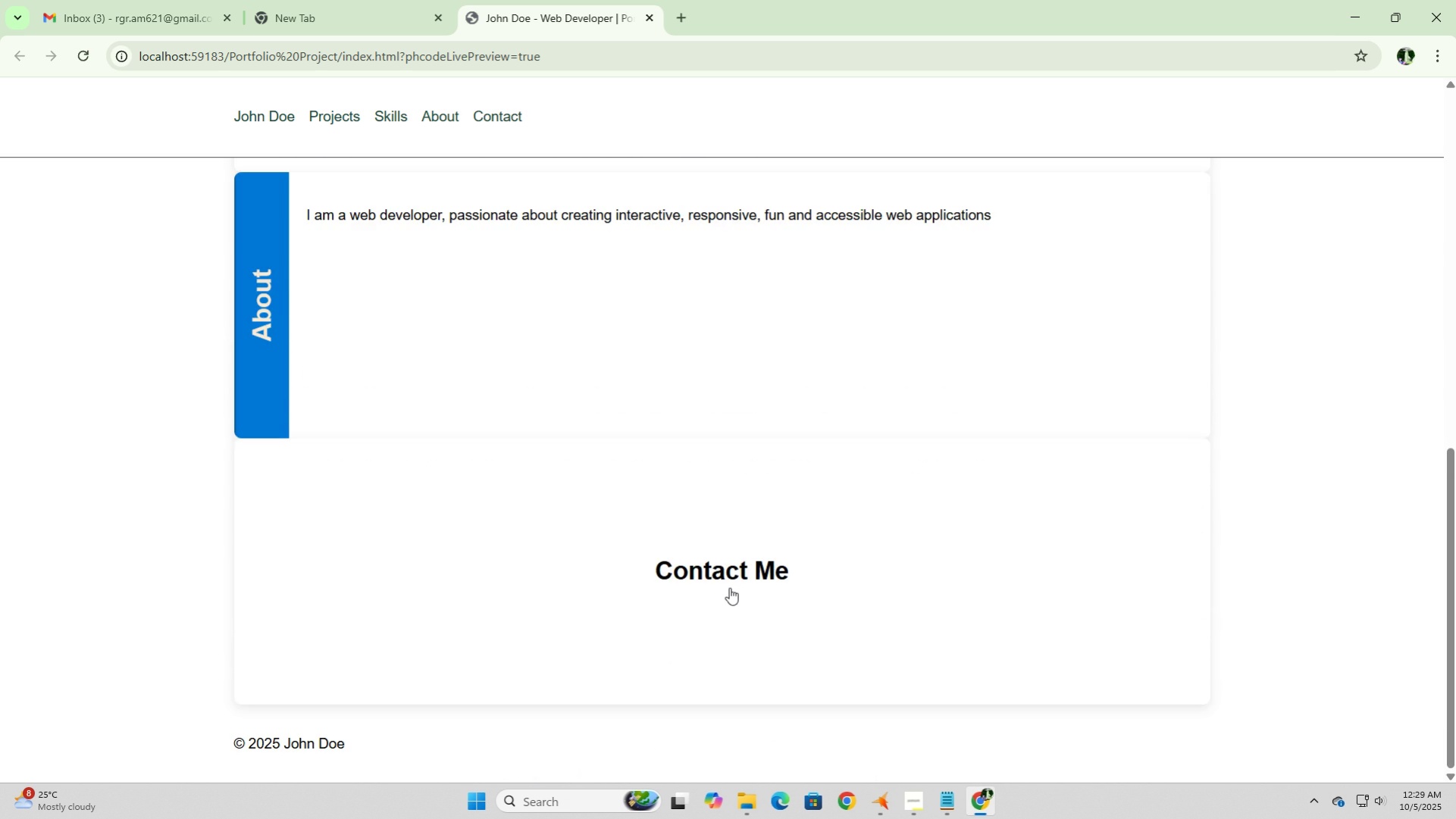 
left_click([729, 584])
 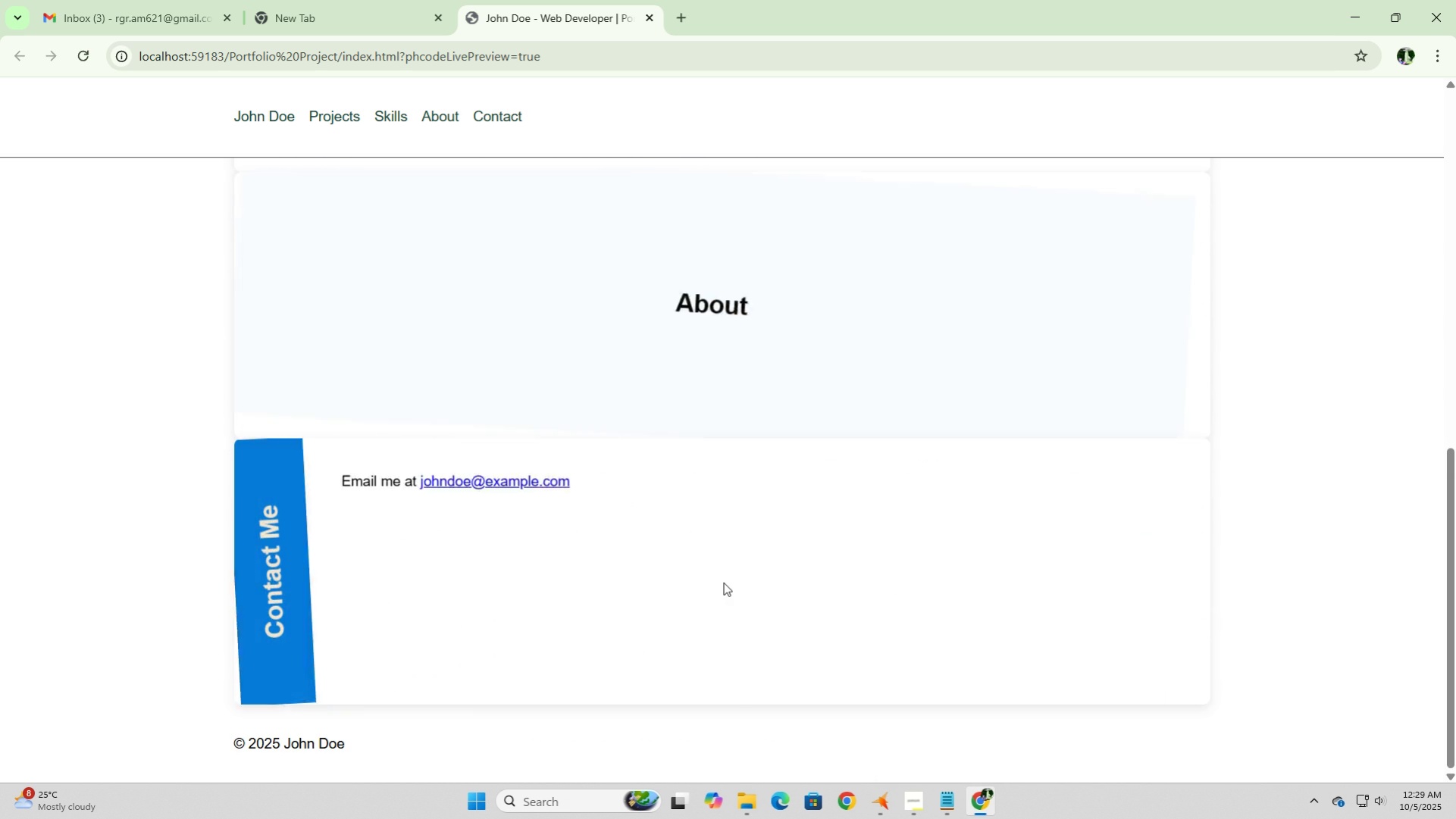 
scroll: coordinate [728, 575], scroll_direction: up, amount: 15.0
 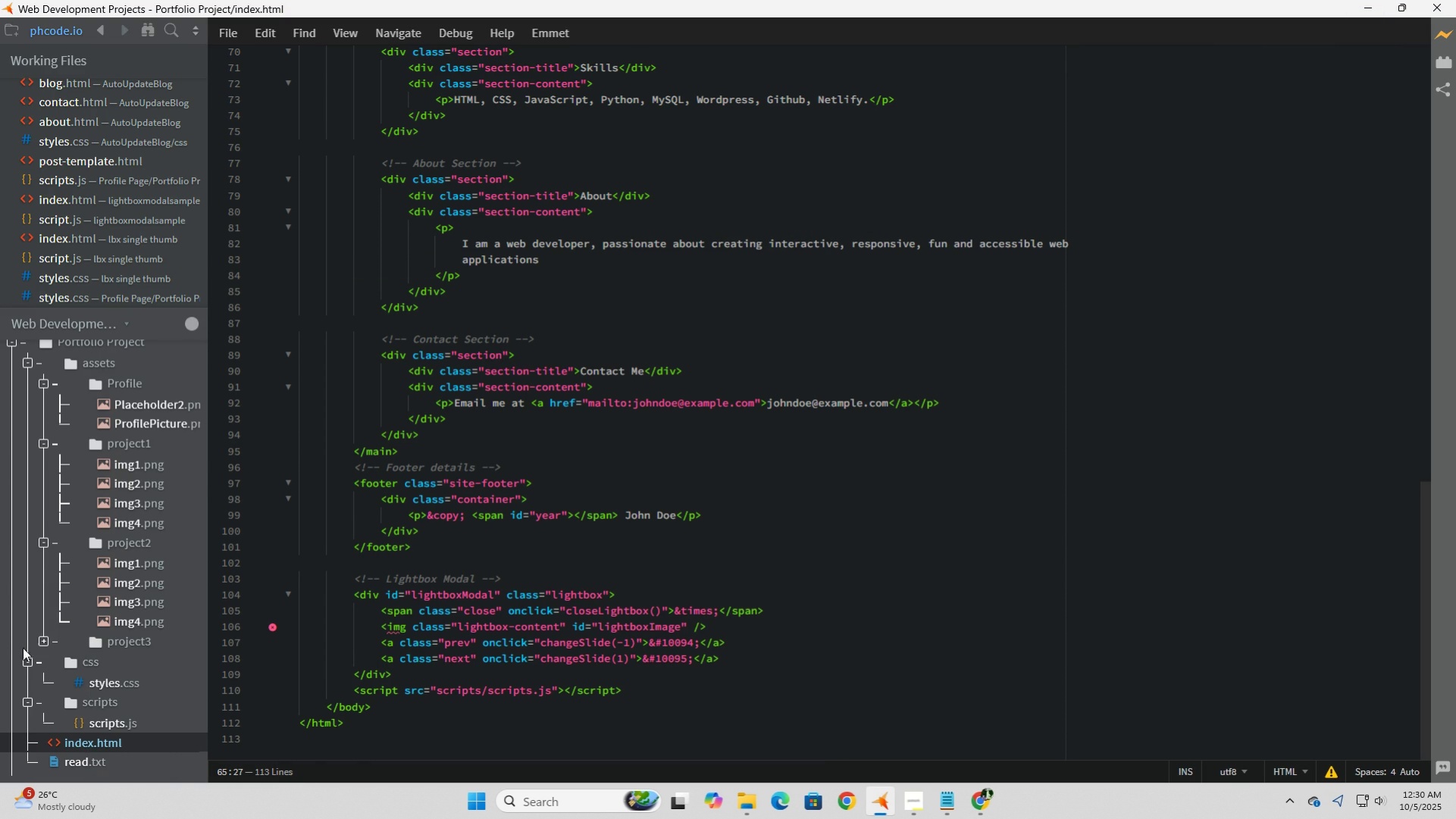 
wait(5.4)
 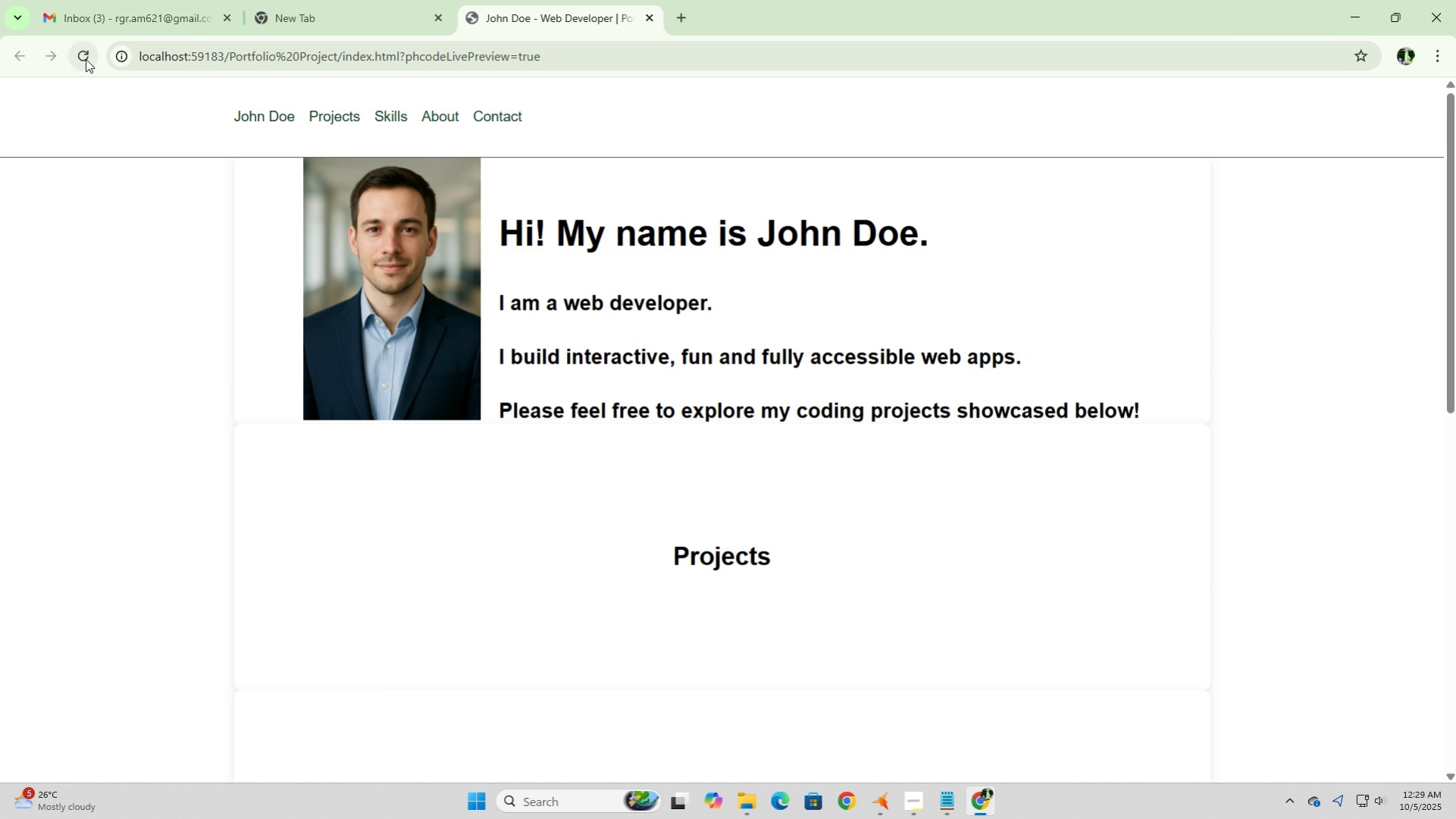 
left_click([27, 359])
 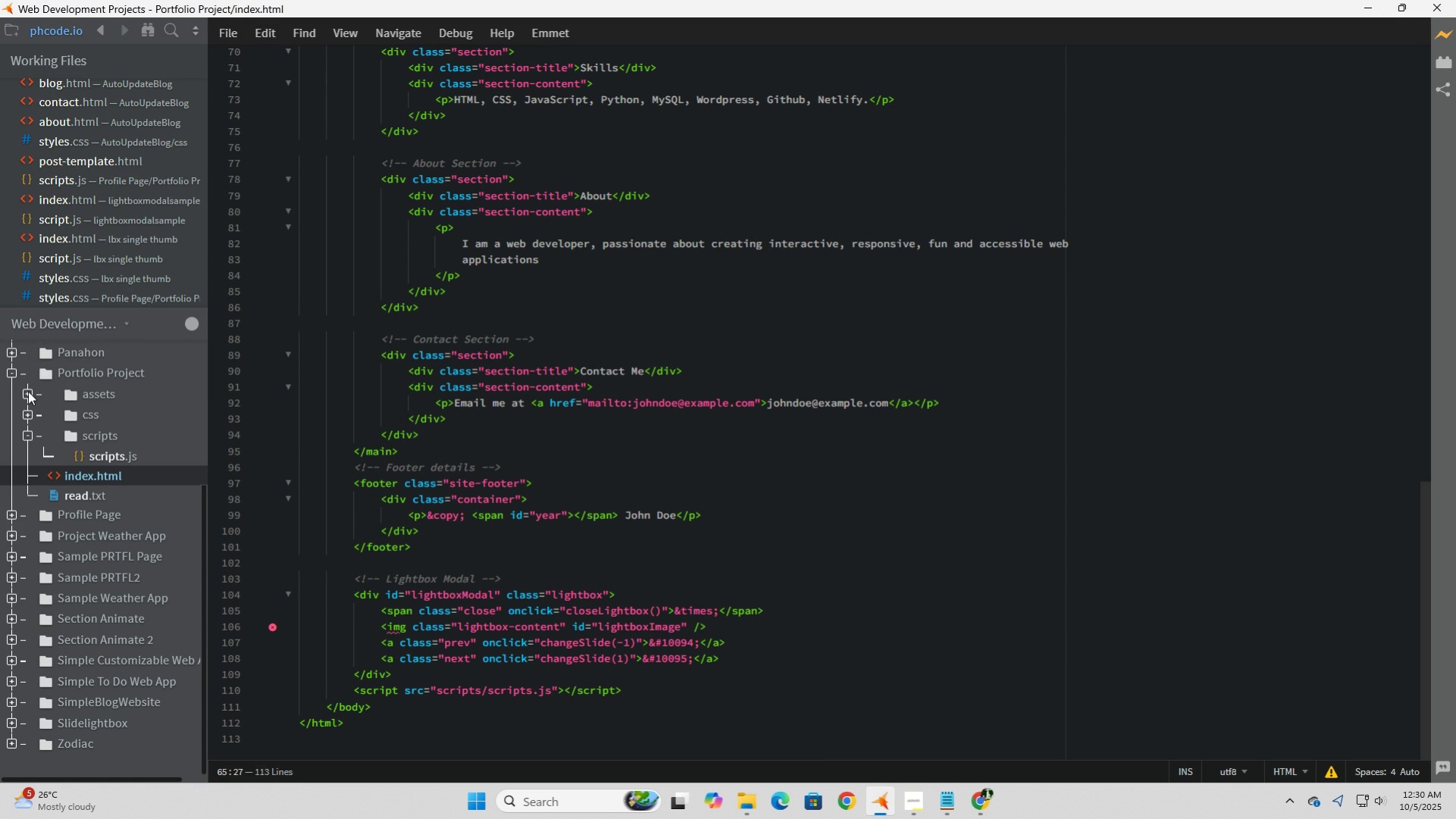 
left_click([28, 391])
 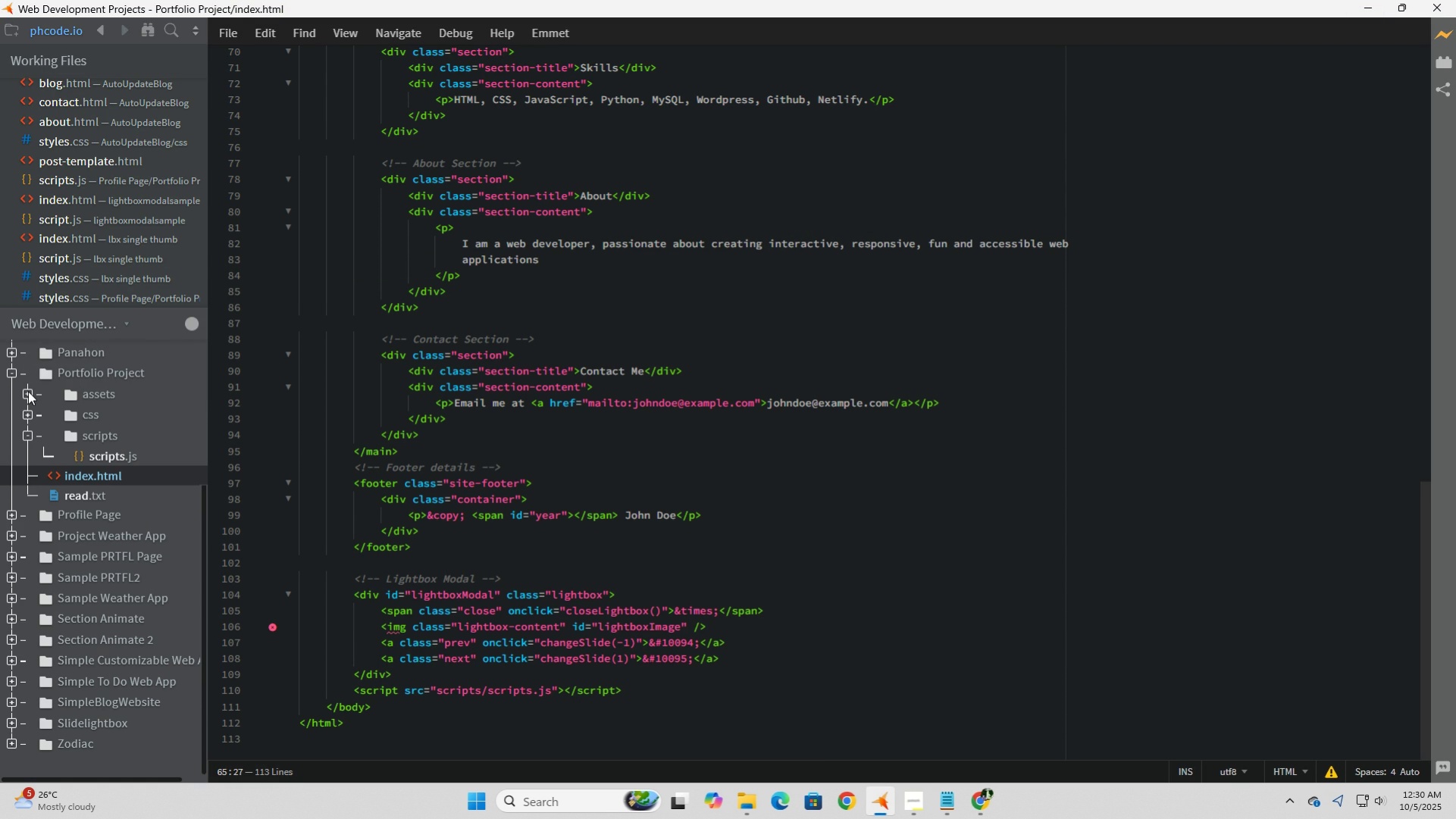 
left_click([28, 391])
 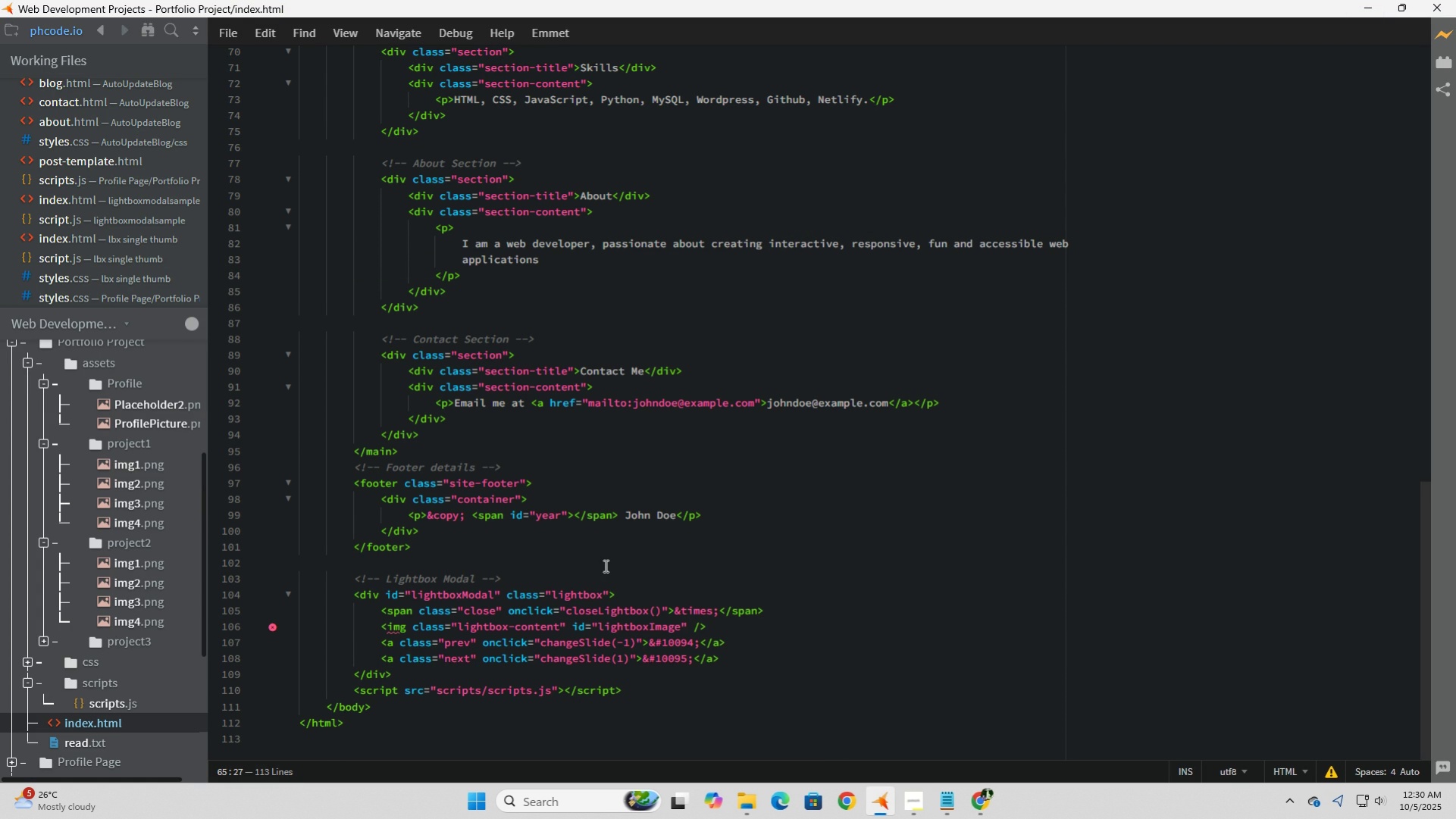 
scroll: coordinate [636, 585], scroll_direction: up, amount: 6.0
 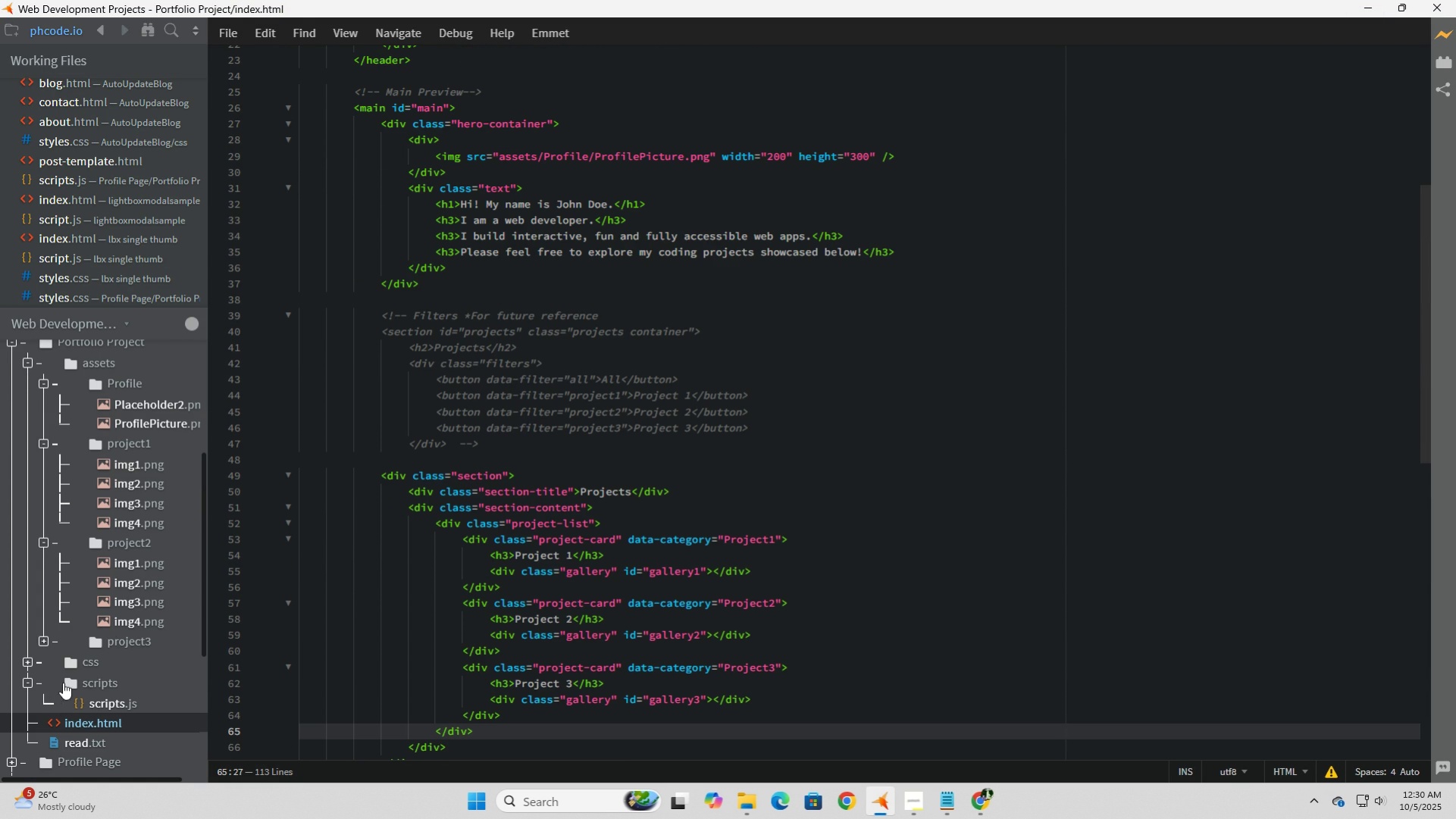 
left_click([99, 704])
 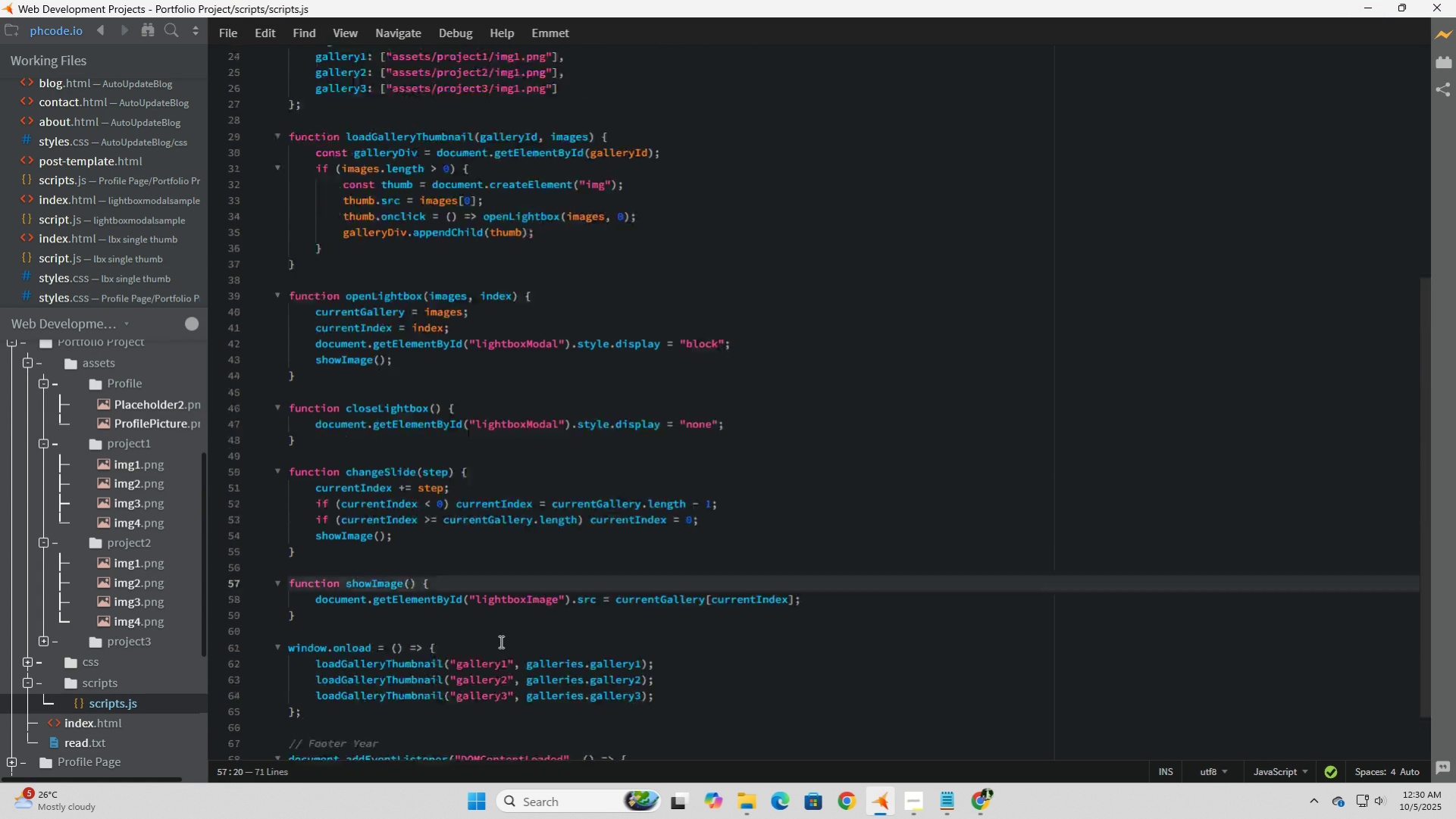 
scroll: coordinate [499, 641], scroll_direction: up, amount: 5.0
 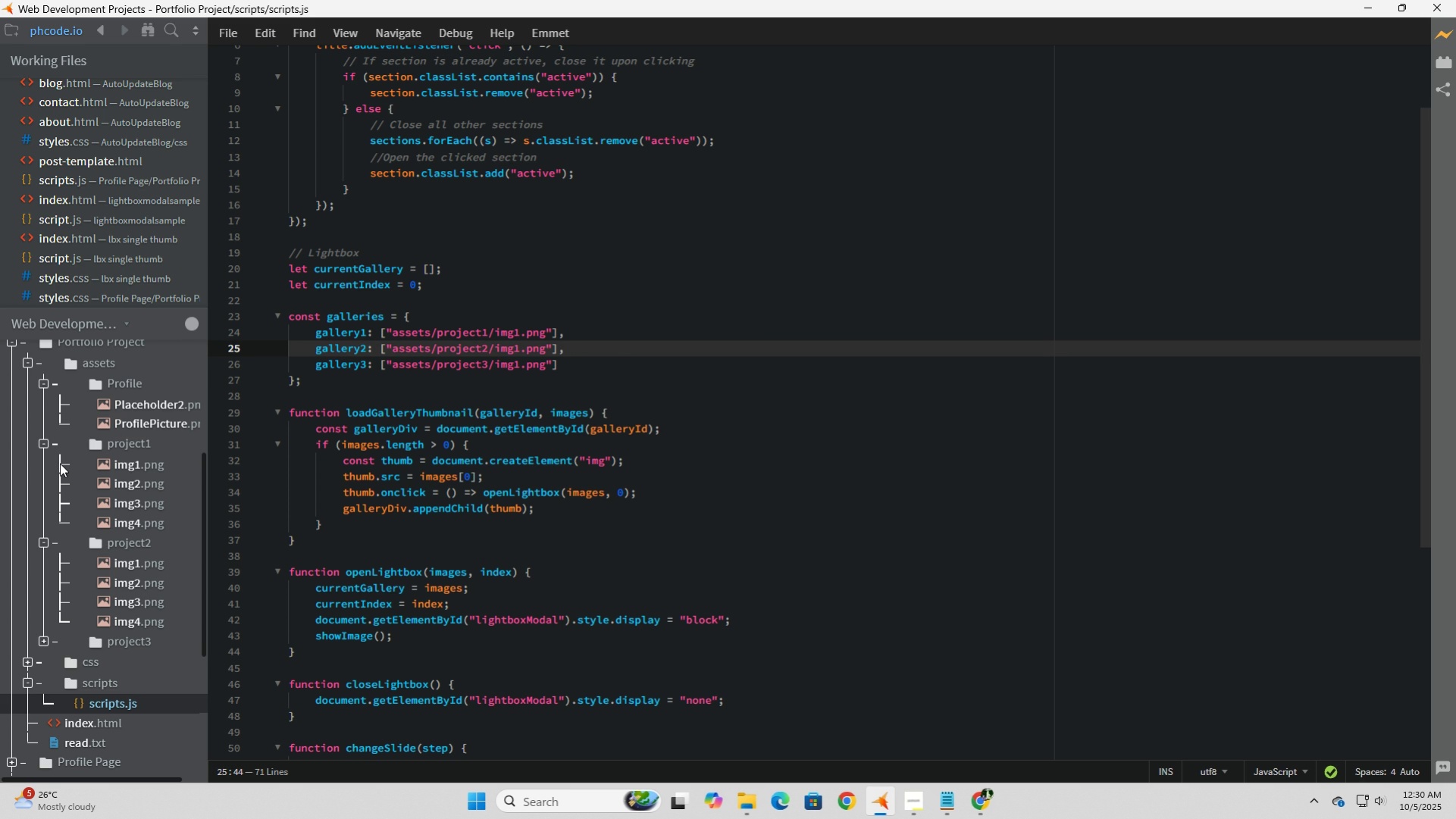 
wait(12.58)
 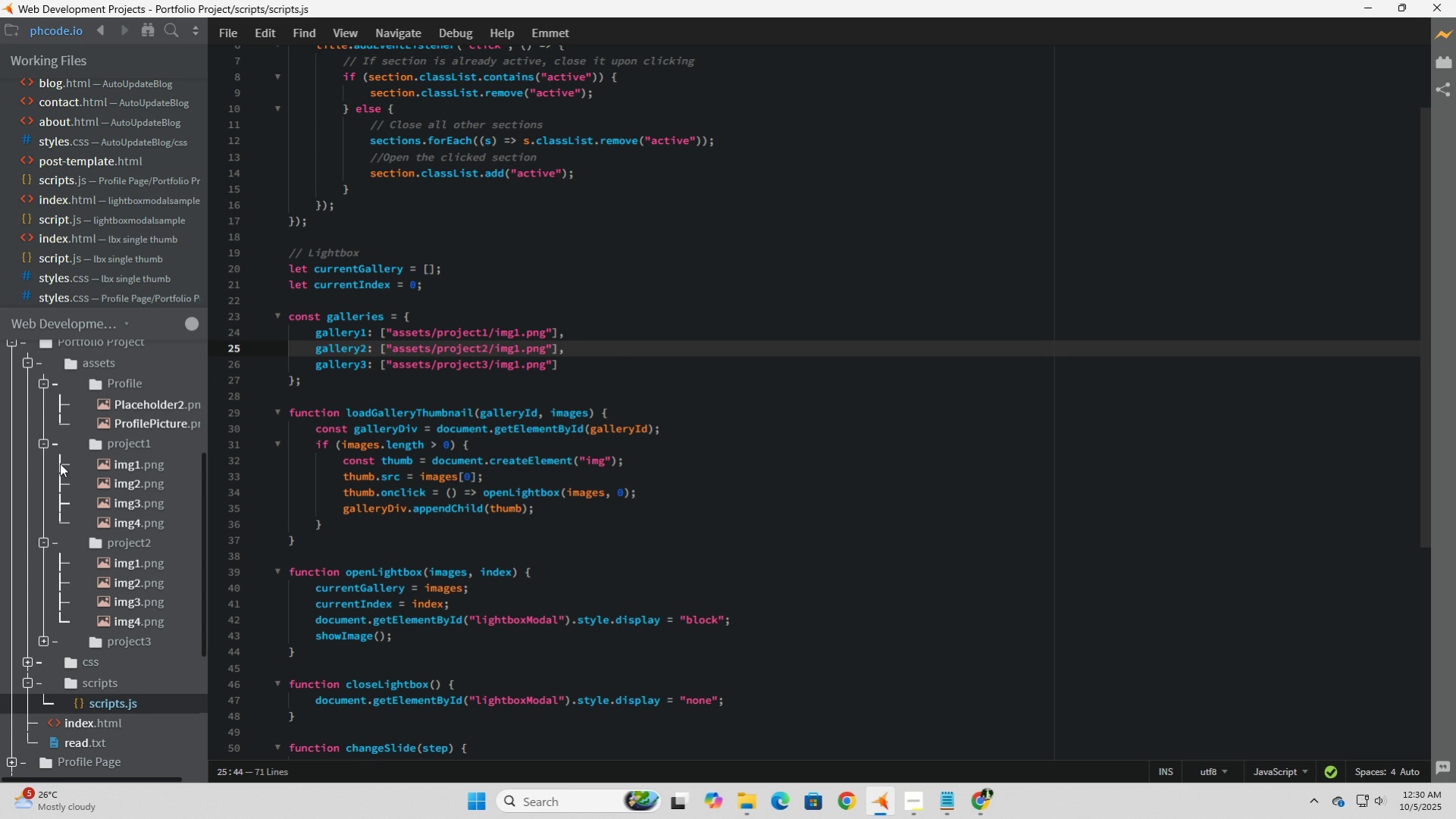 
left_click([629, 359])
 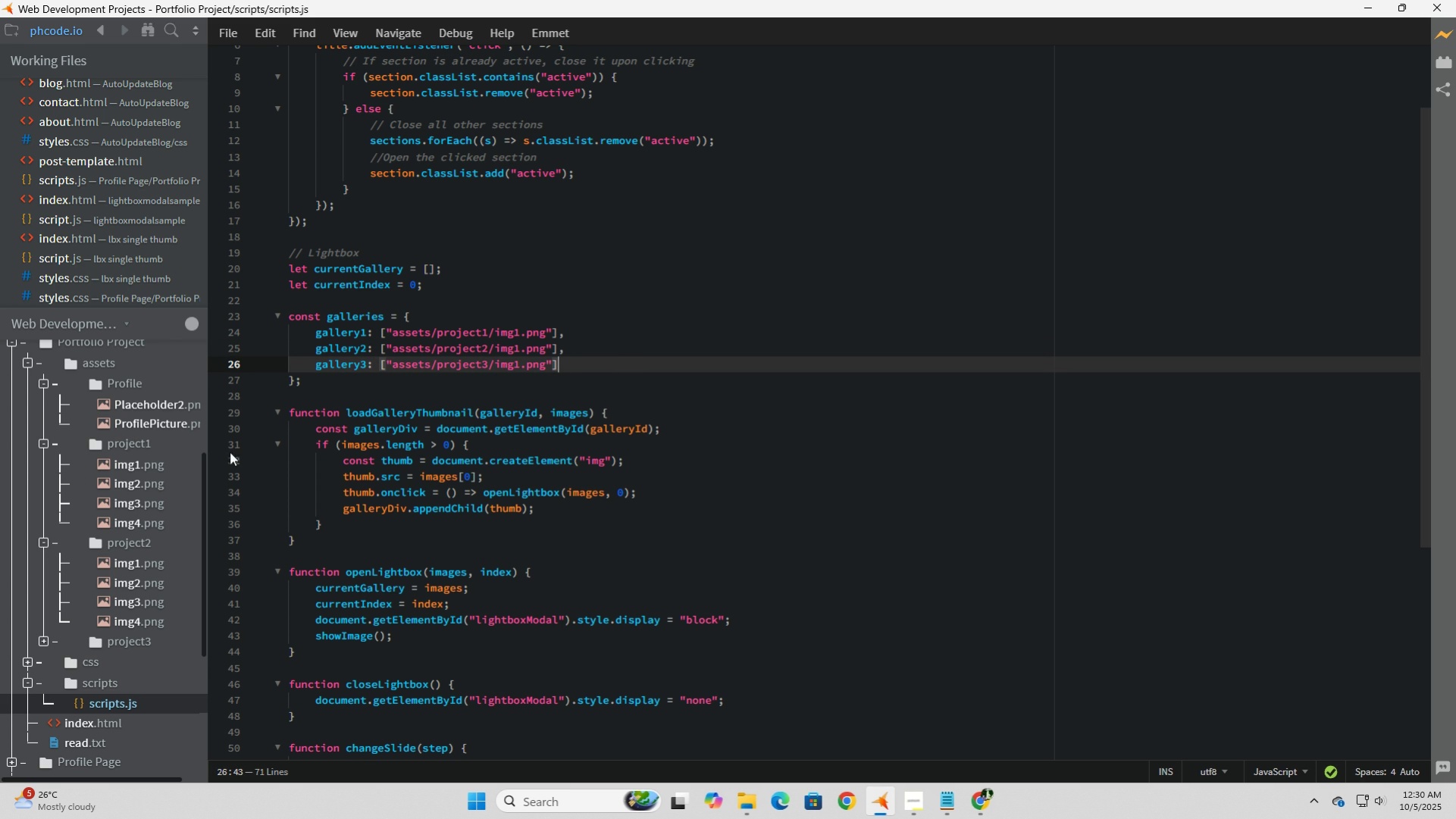 
left_click([919, 799])